 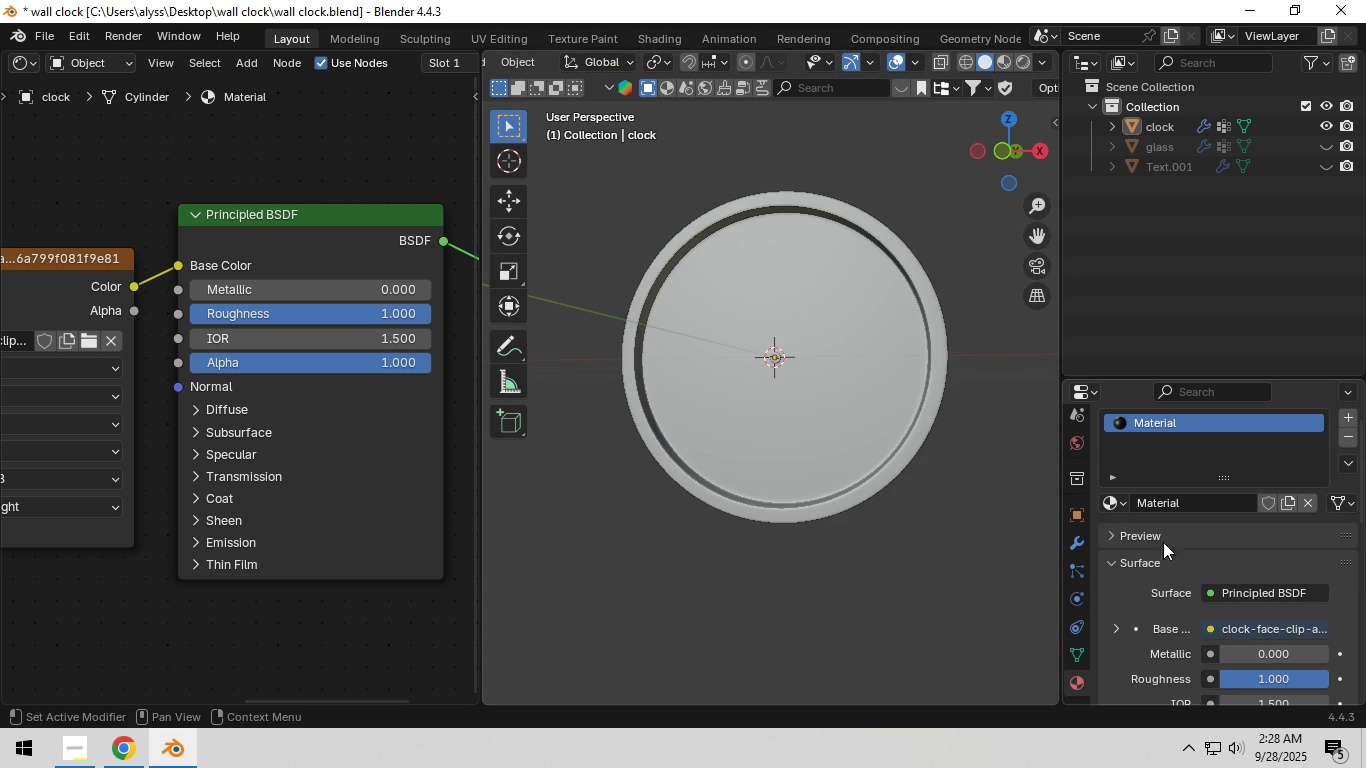 
left_click([1352, 413])
 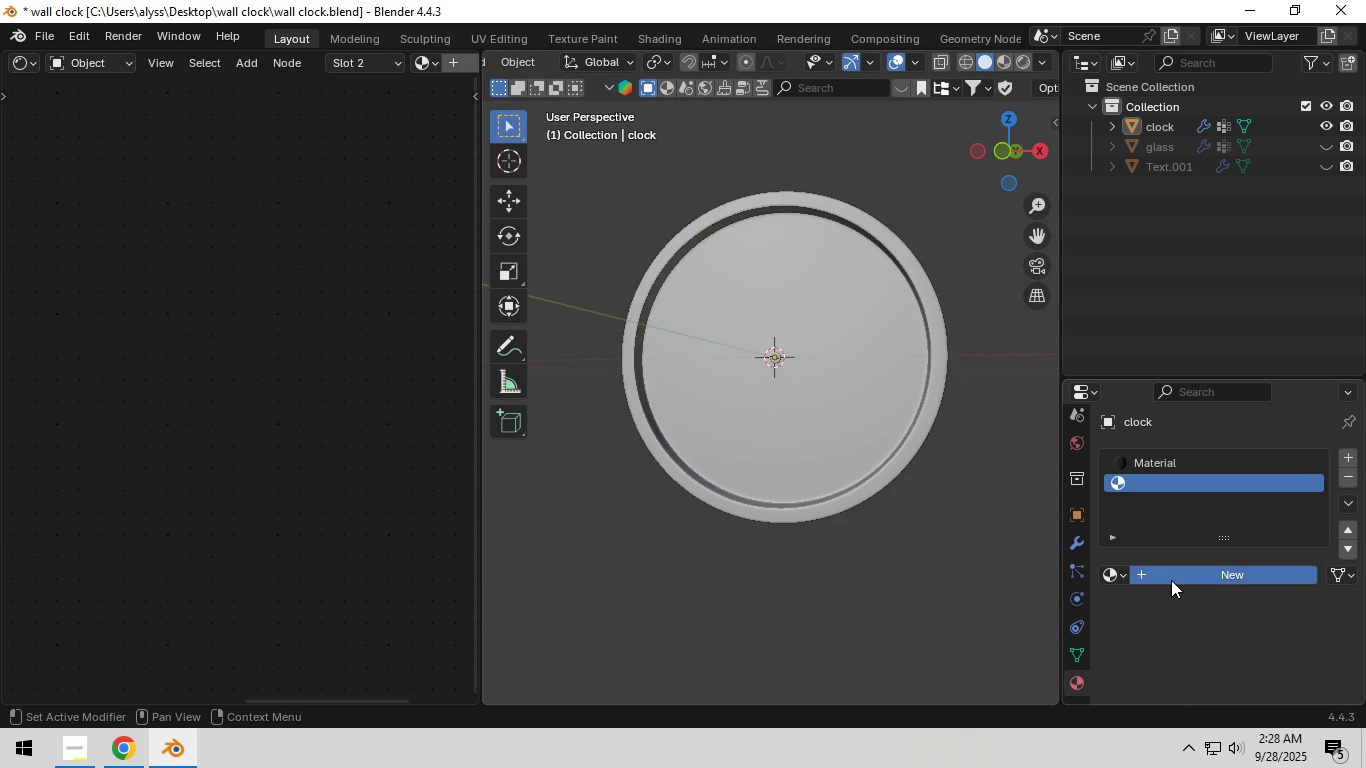 
left_click([1171, 580])
 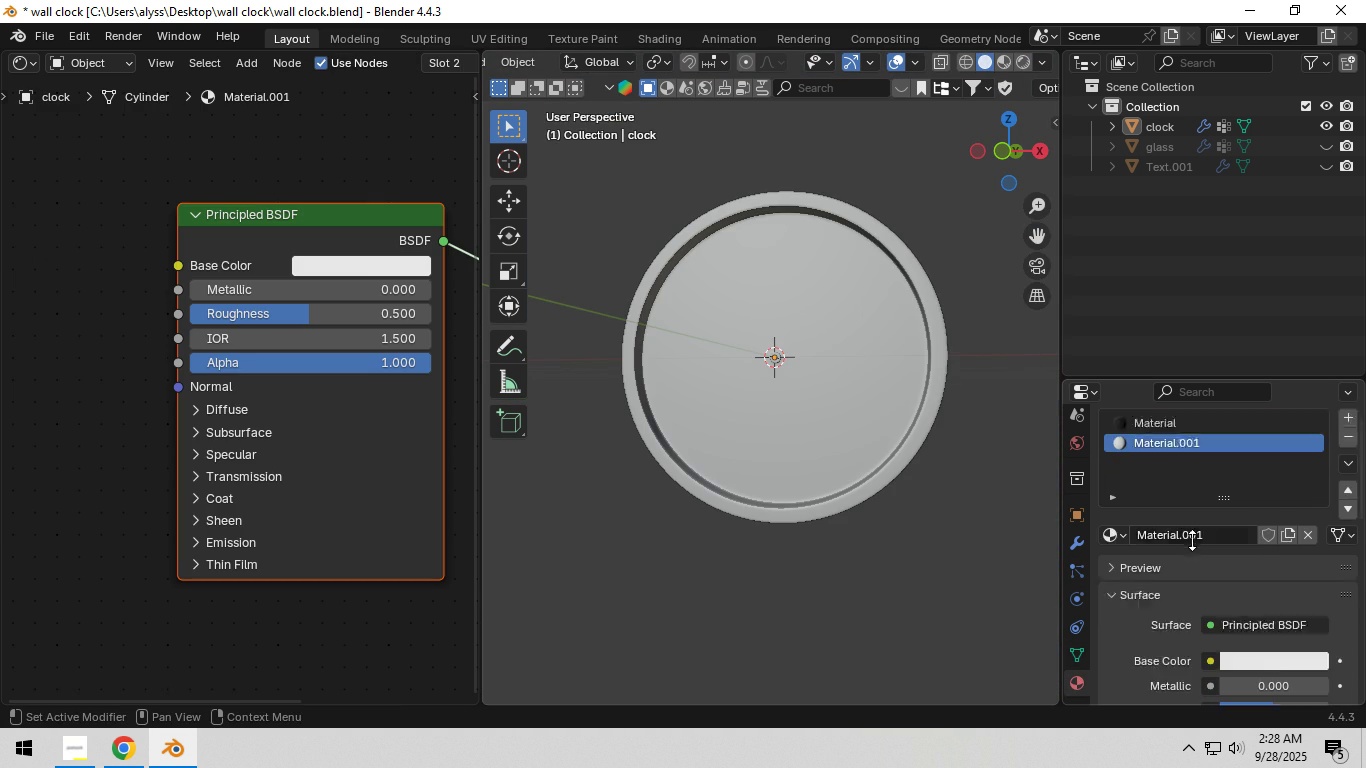 
scroll: coordinate [1192, 540], scroll_direction: down, amount: 2.0
 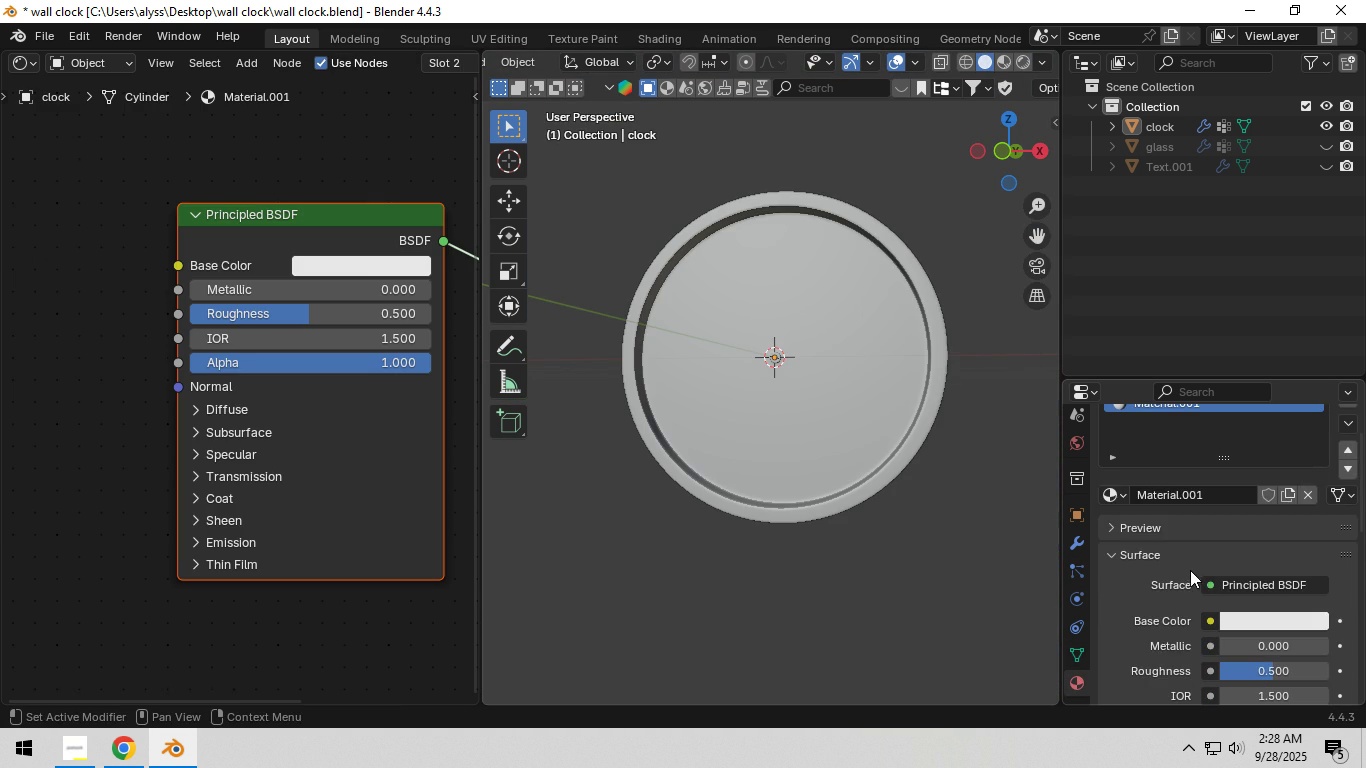 
scroll: coordinate [1185, 560], scroll_direction: up, amount: 1.0
 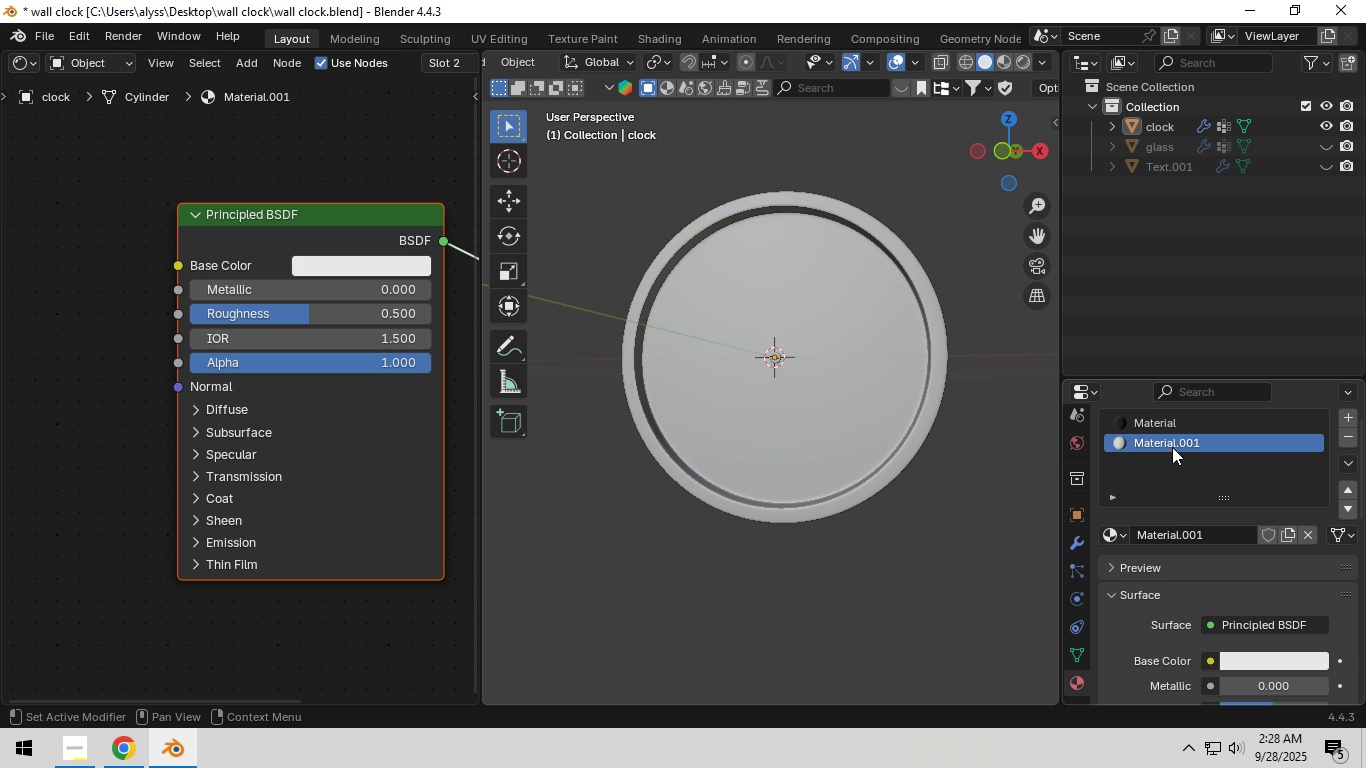 
double_click([1172, 447])
 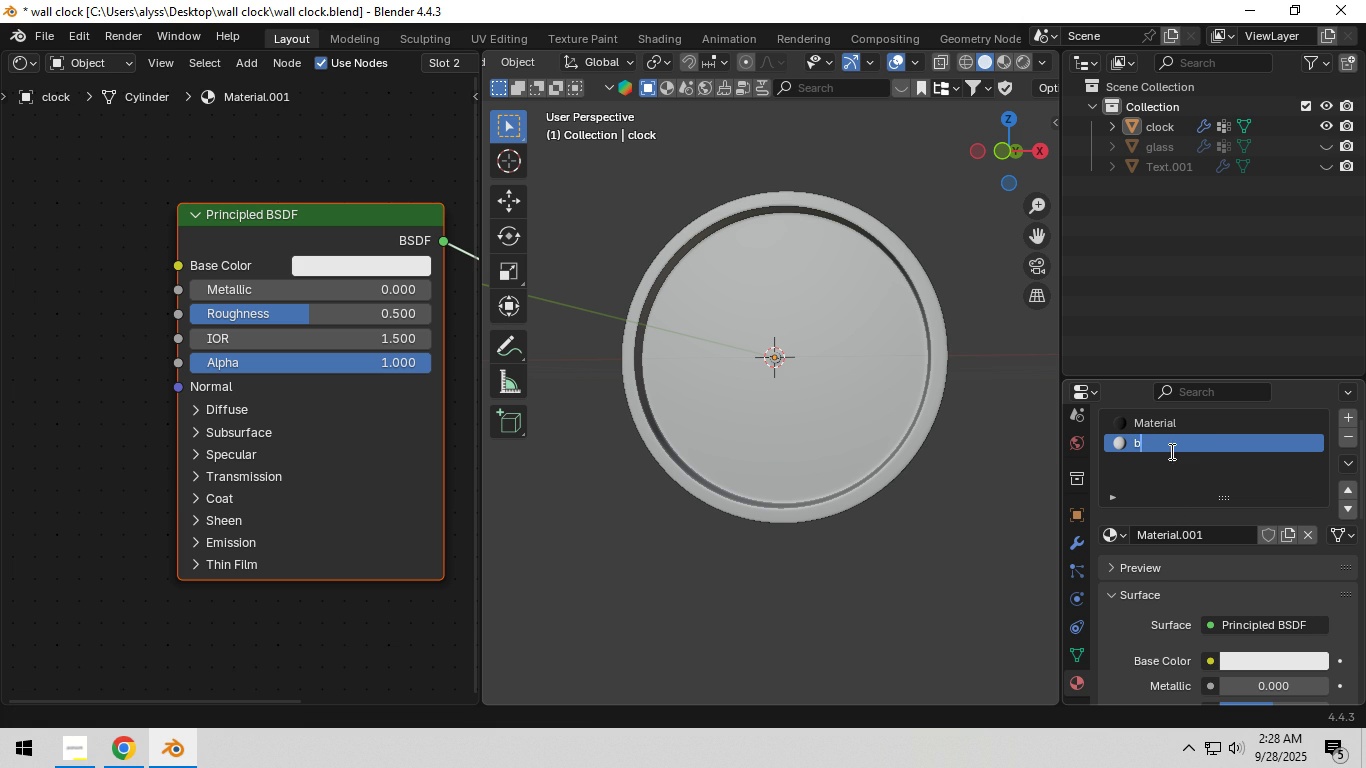 
type(body)
 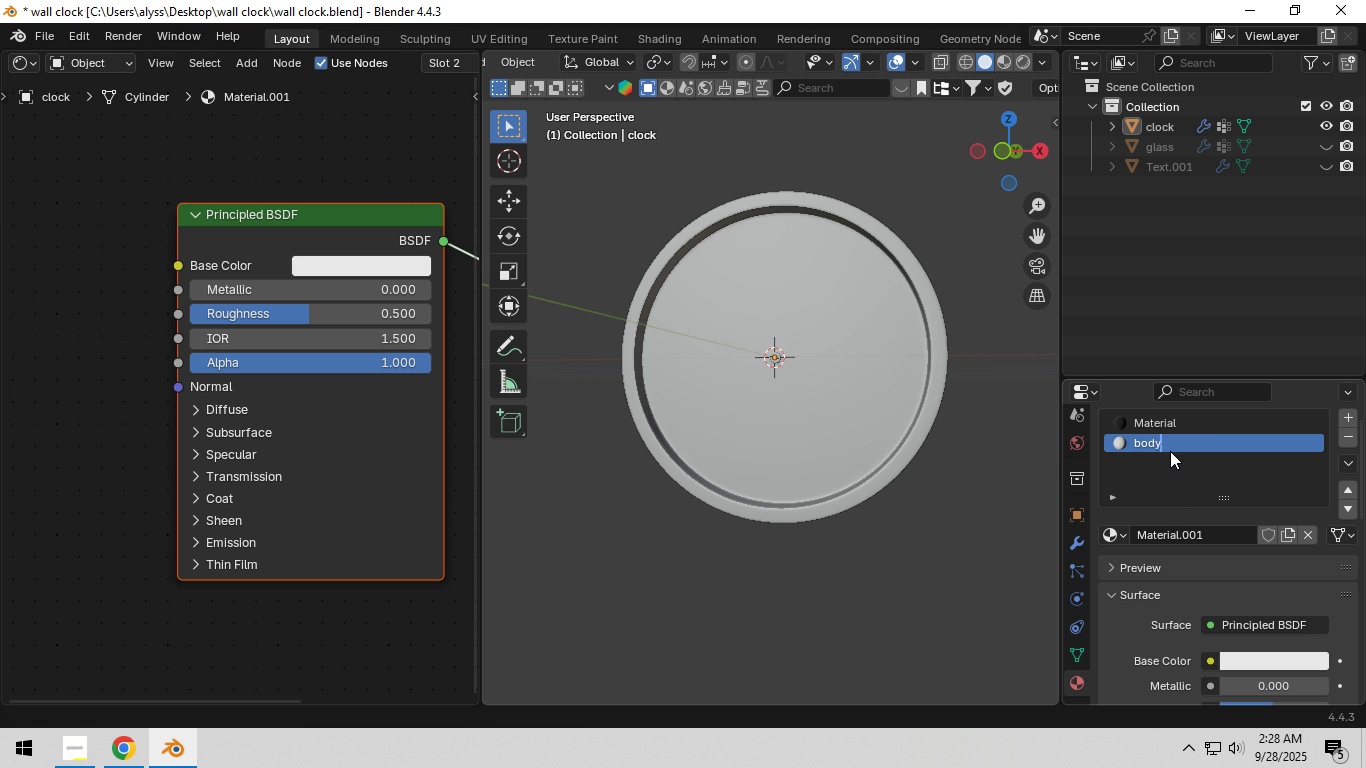 
key(Enter)
 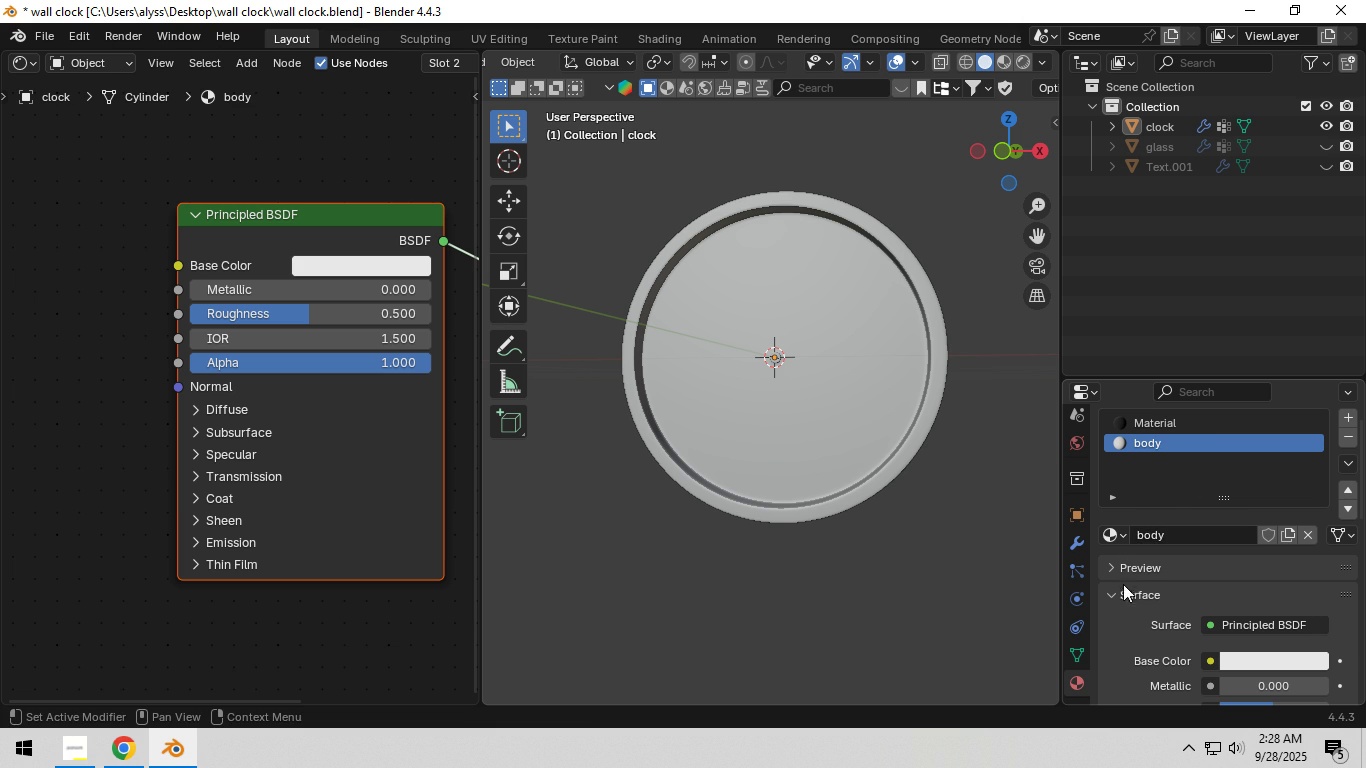 
key(Tab)
 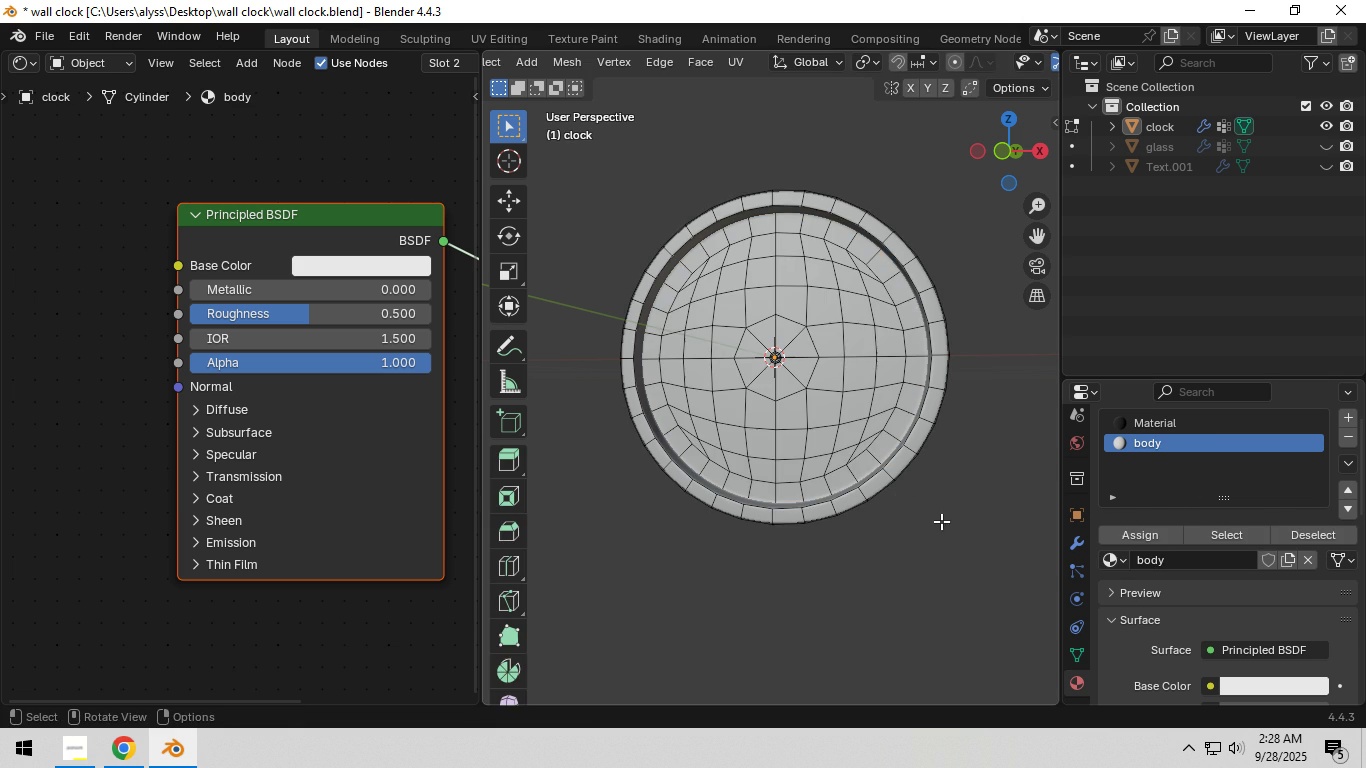 
left_click([940, 520])
 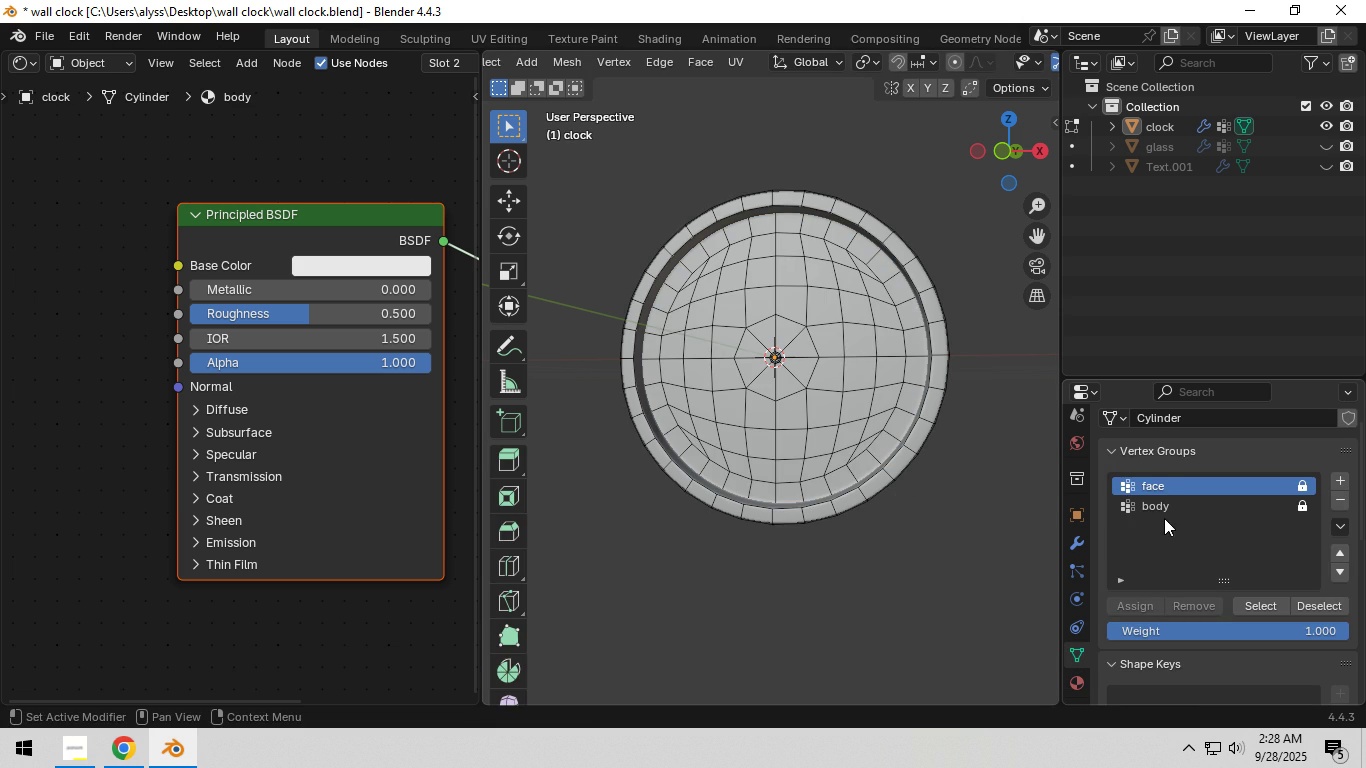 
left_click([1164, 513])
 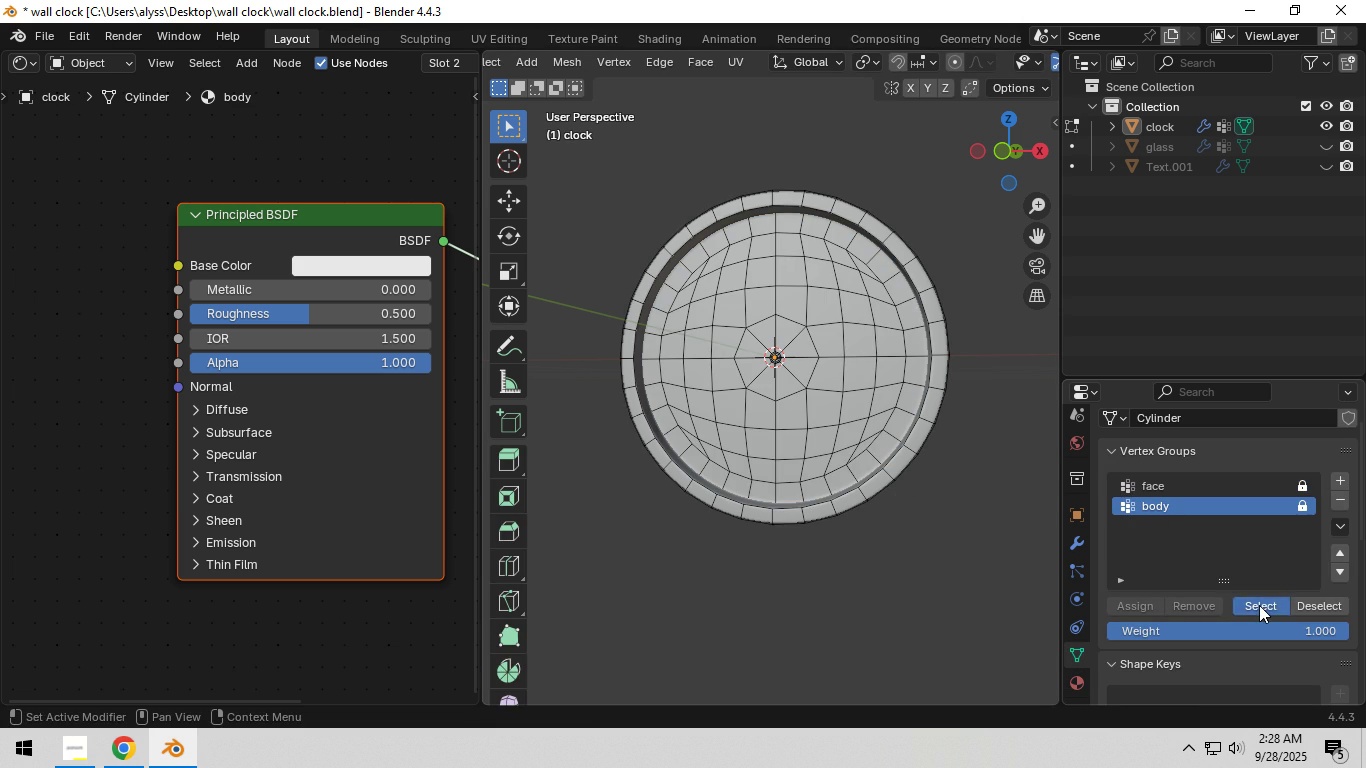 
left_click([1259, 605])
 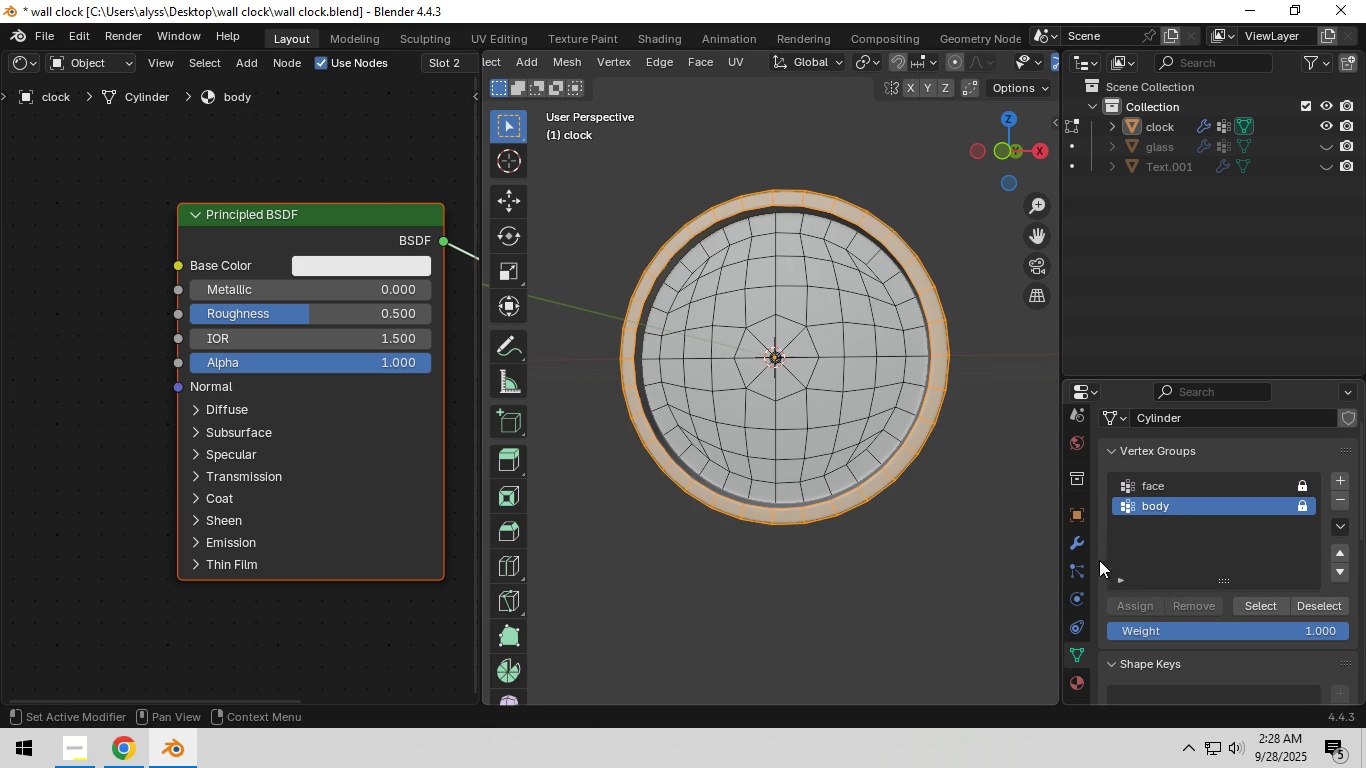 
left_click([1071, 674])
 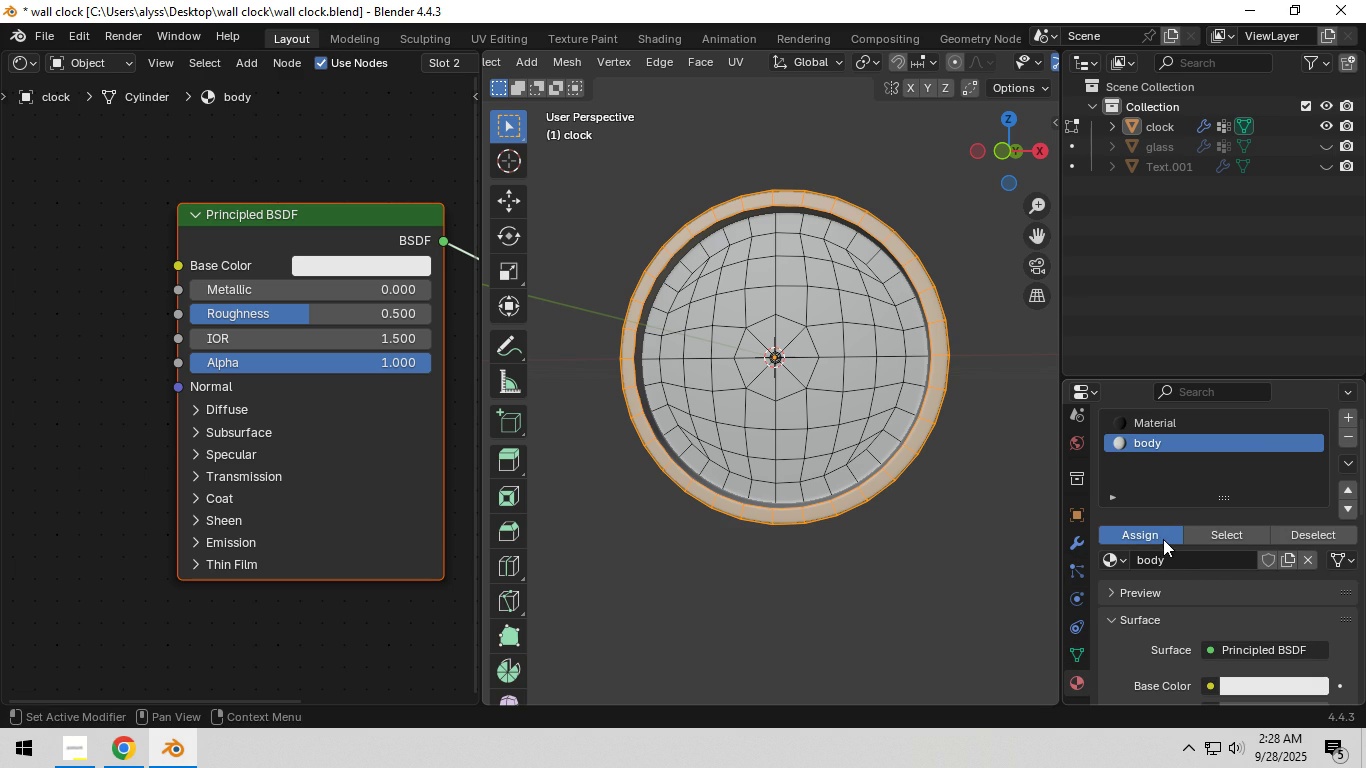 
left_click([1163, 539])
 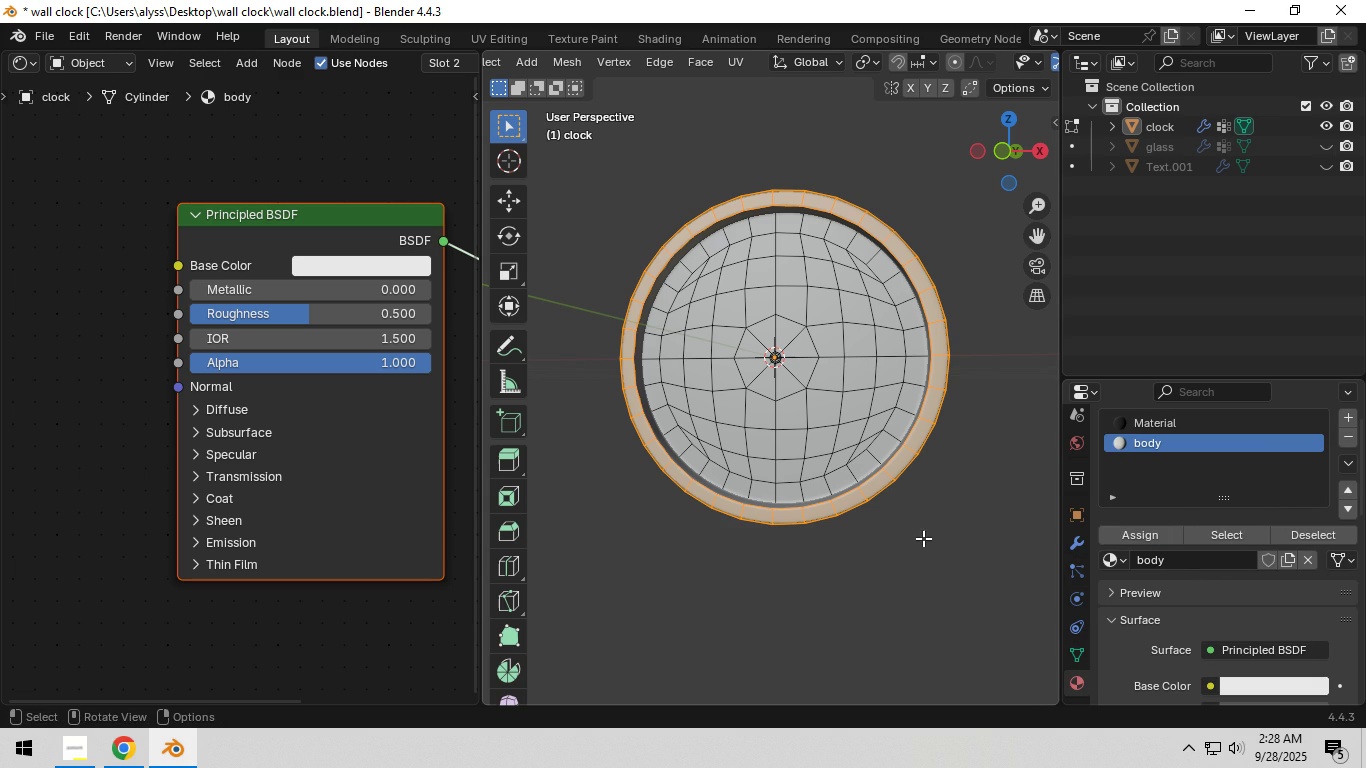 
left_click([921, 538])
 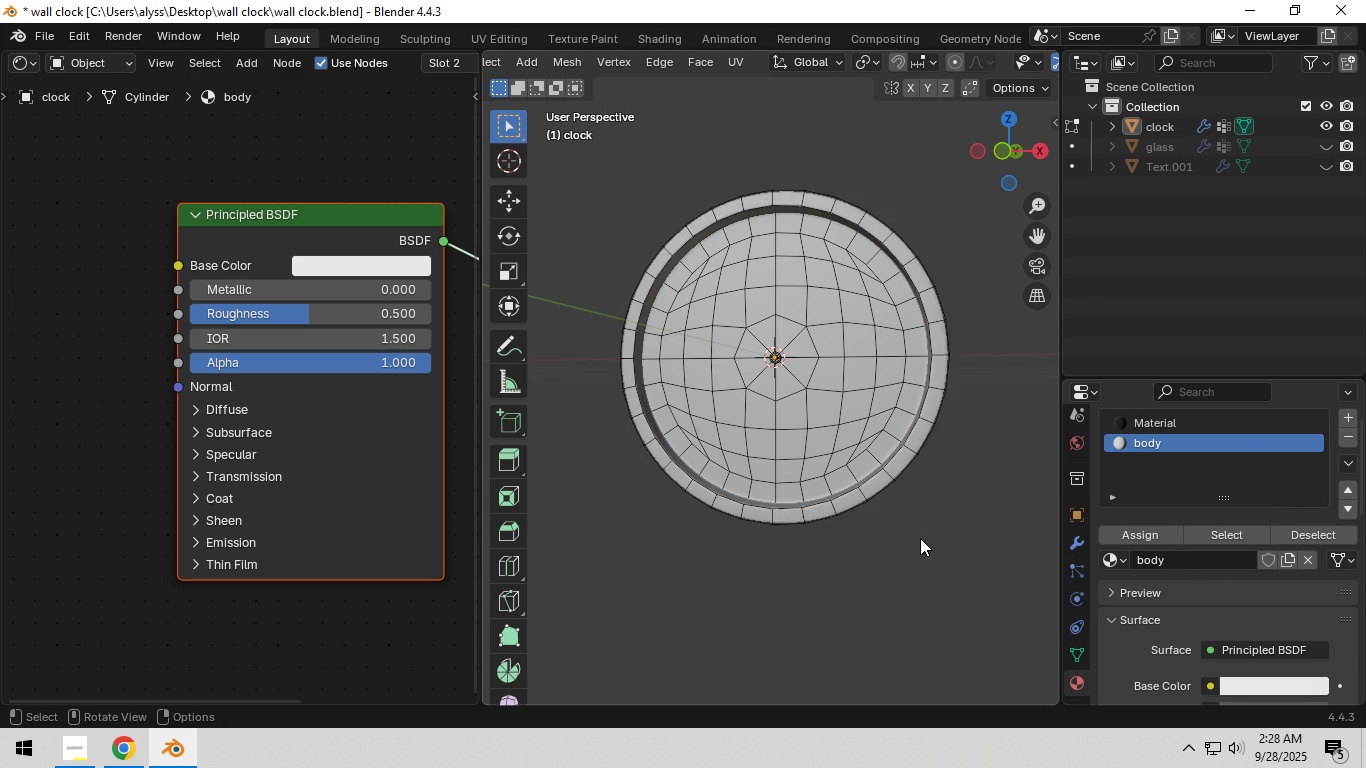 
key(Tab)
 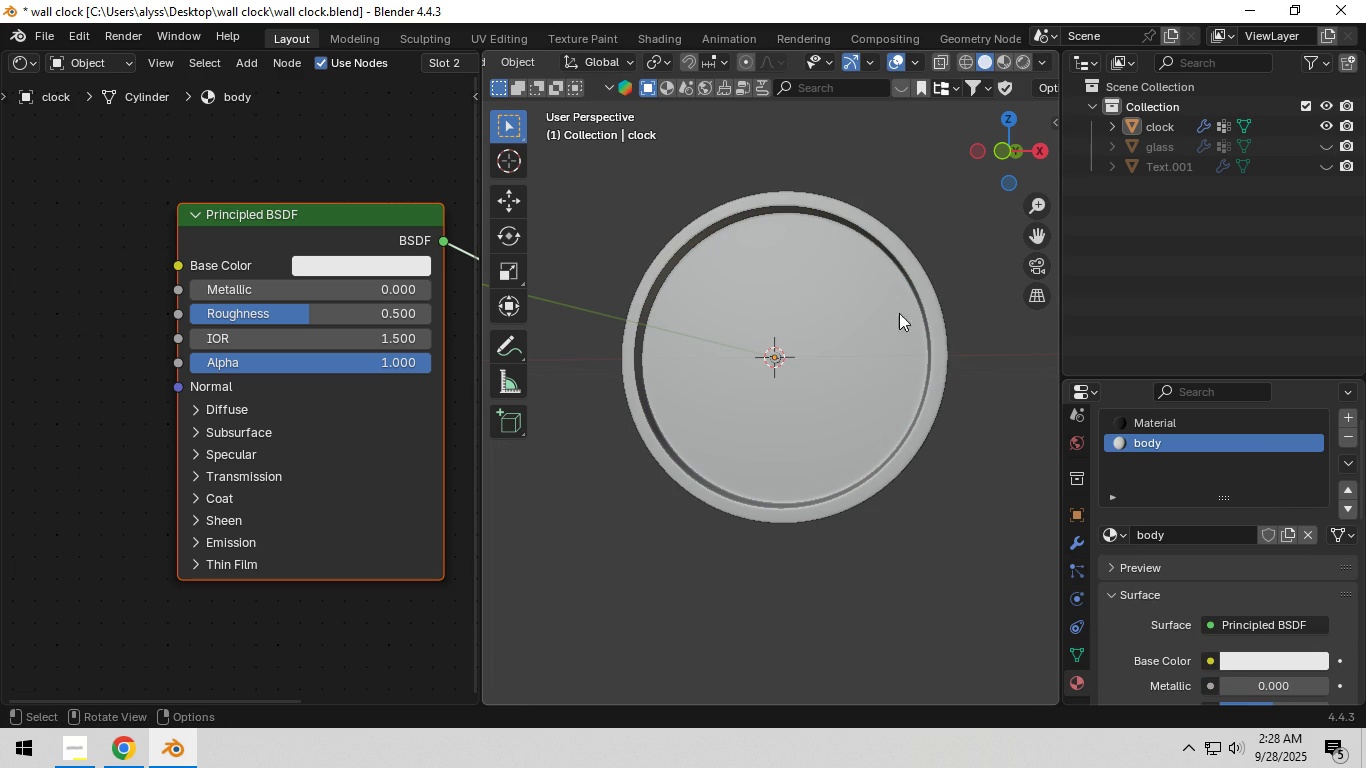 
key(Z)
 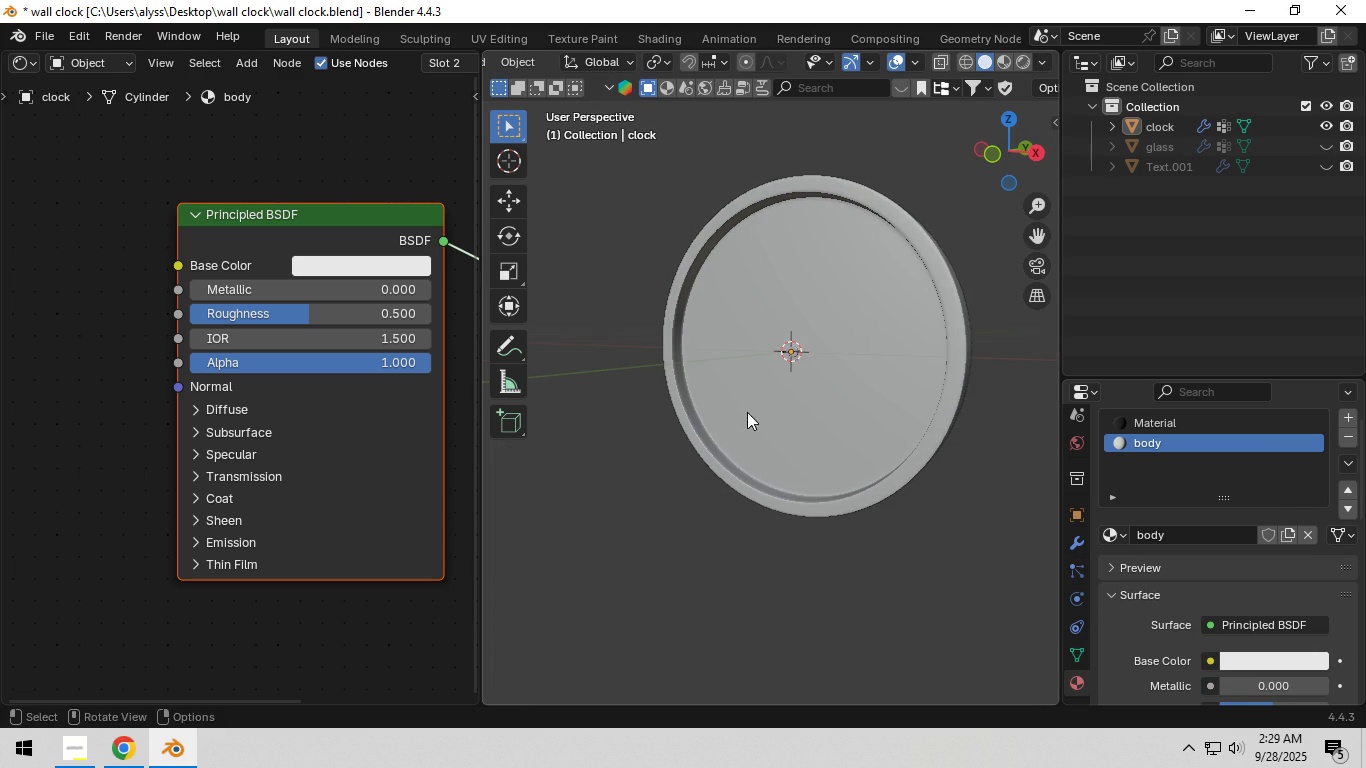 
key(Shift+ShiftLeft)